 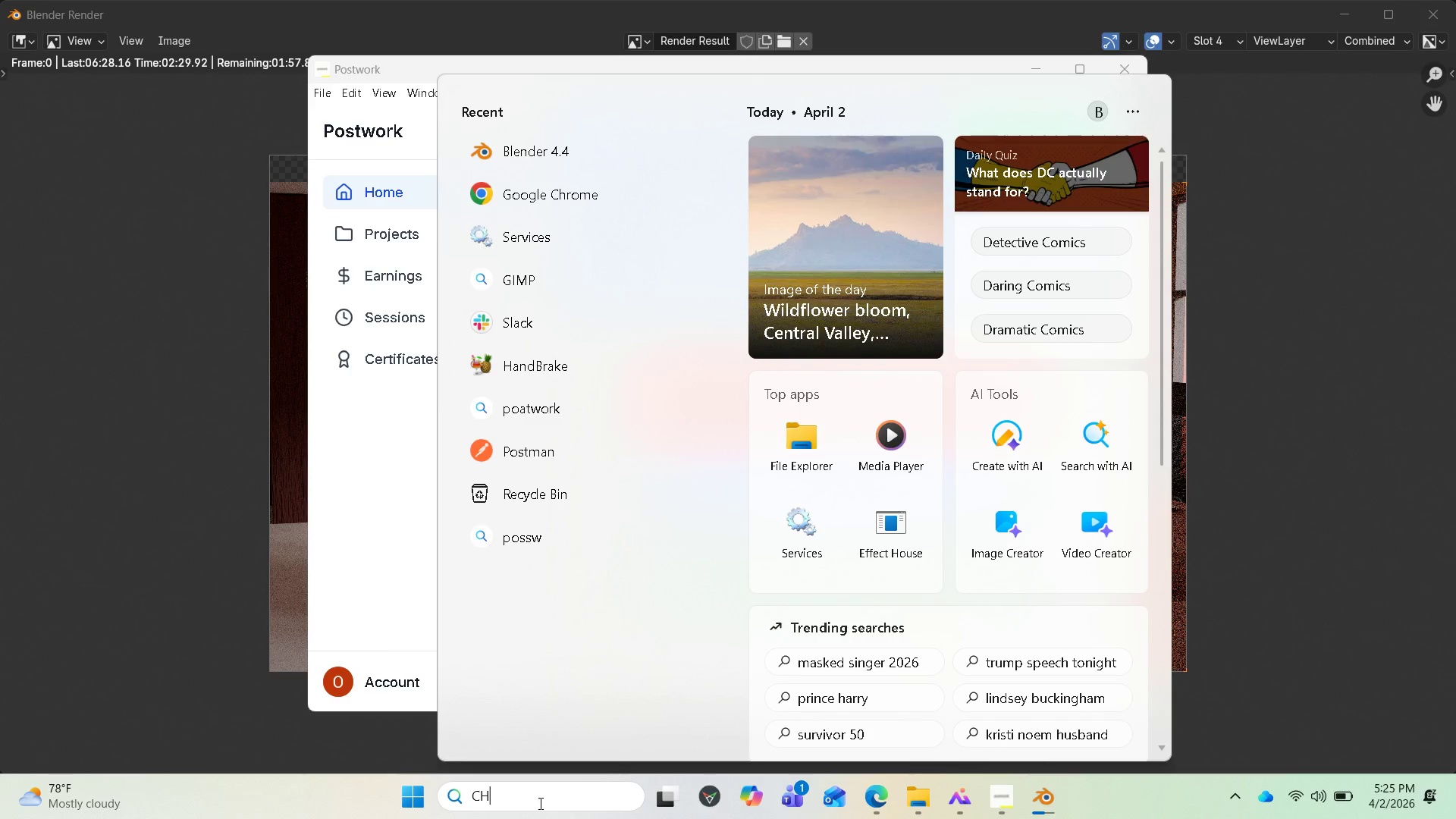 
left_click([565, 207])
 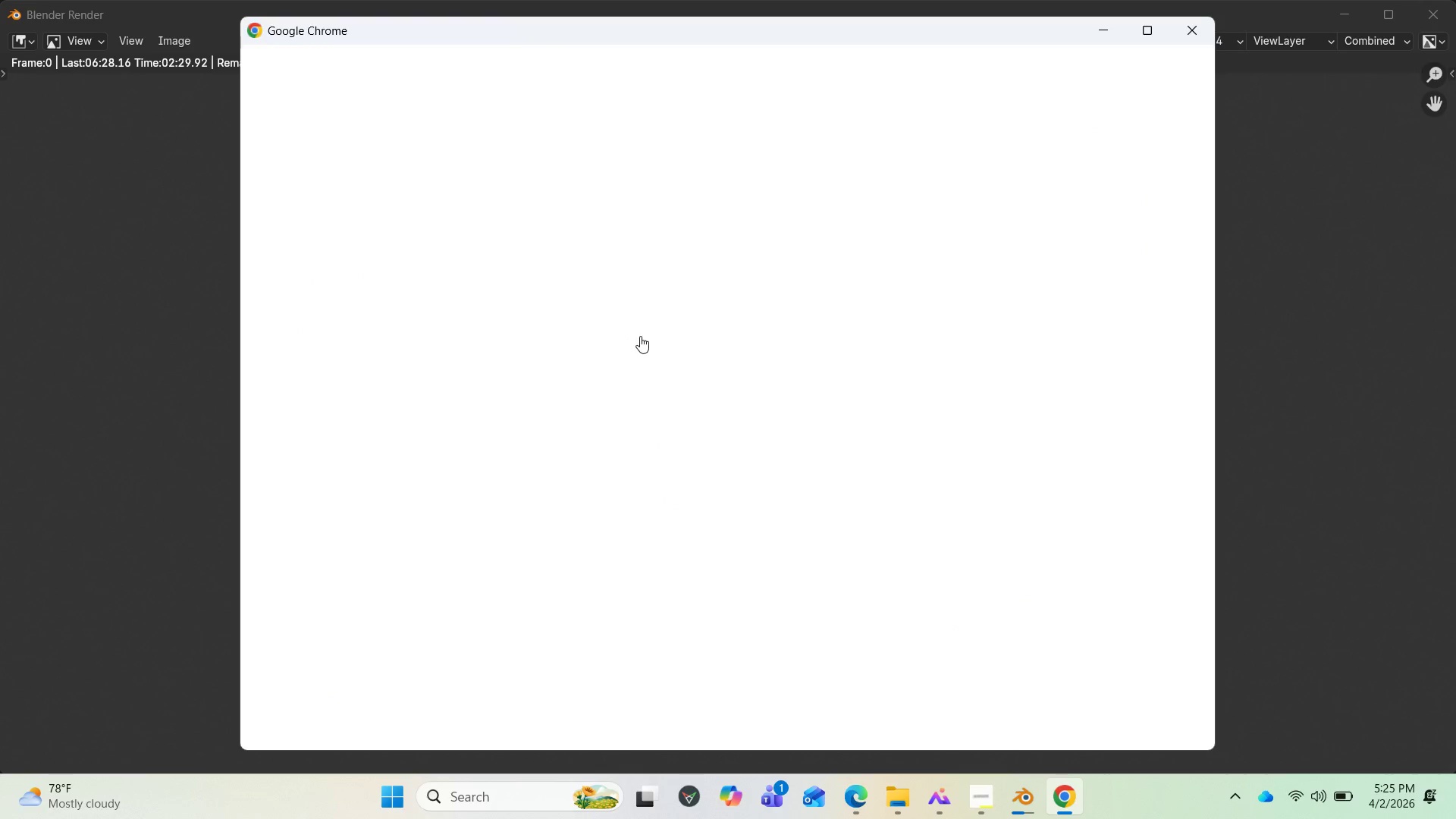 
wait(10.55)
 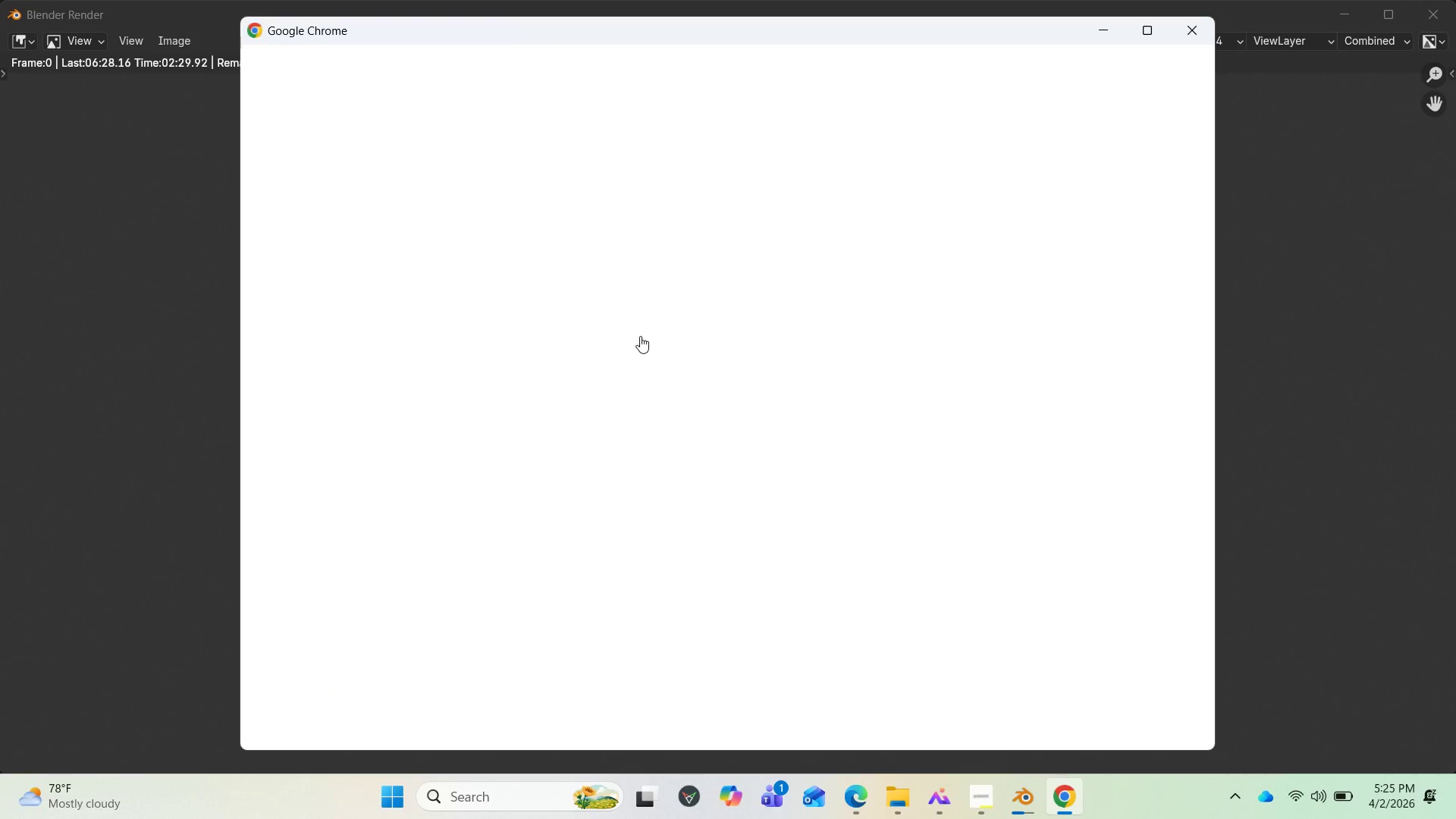 
left_click([648, 378])
 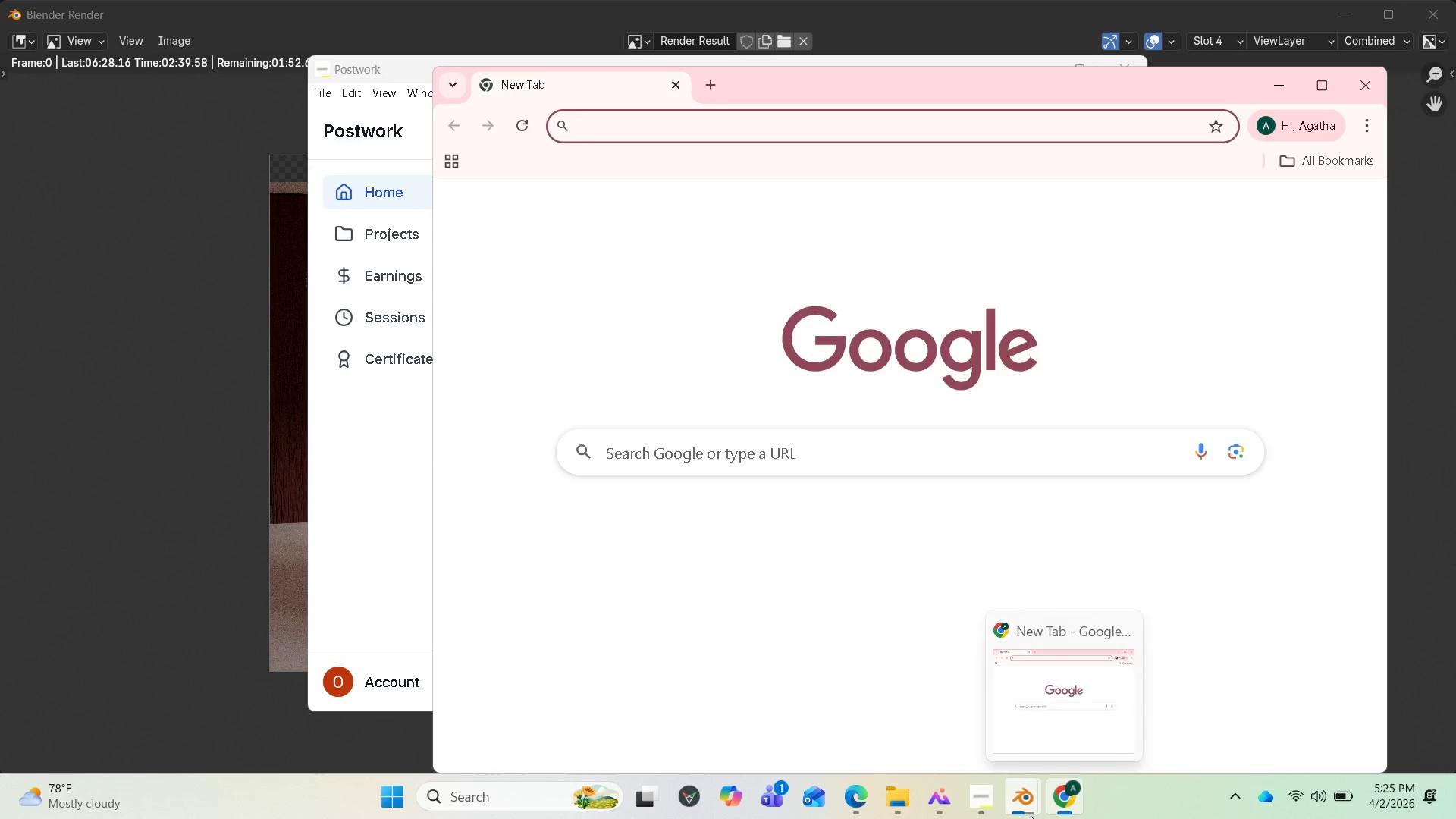 
left_click([1115, 716])